 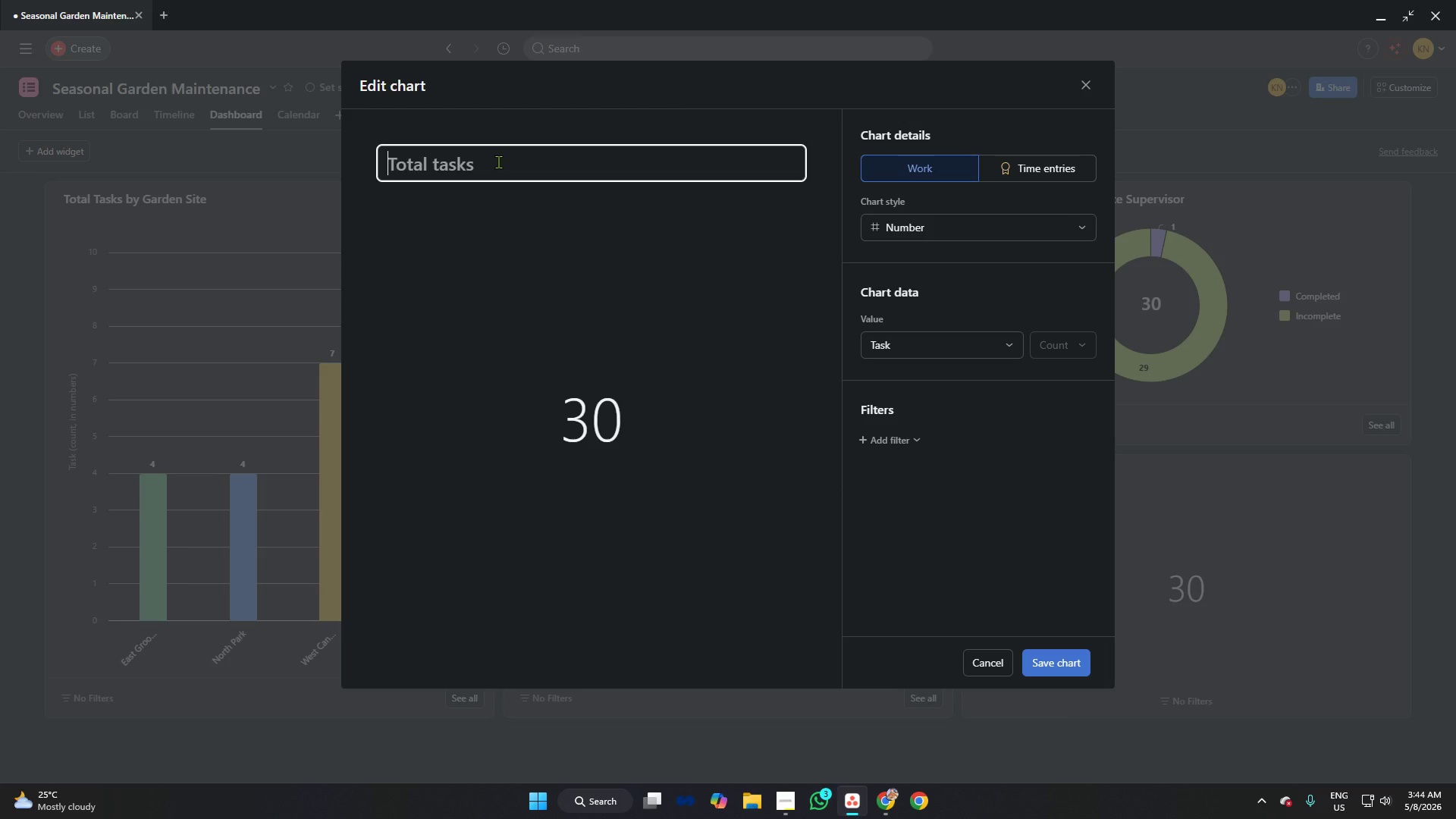 
key(Control+V)
 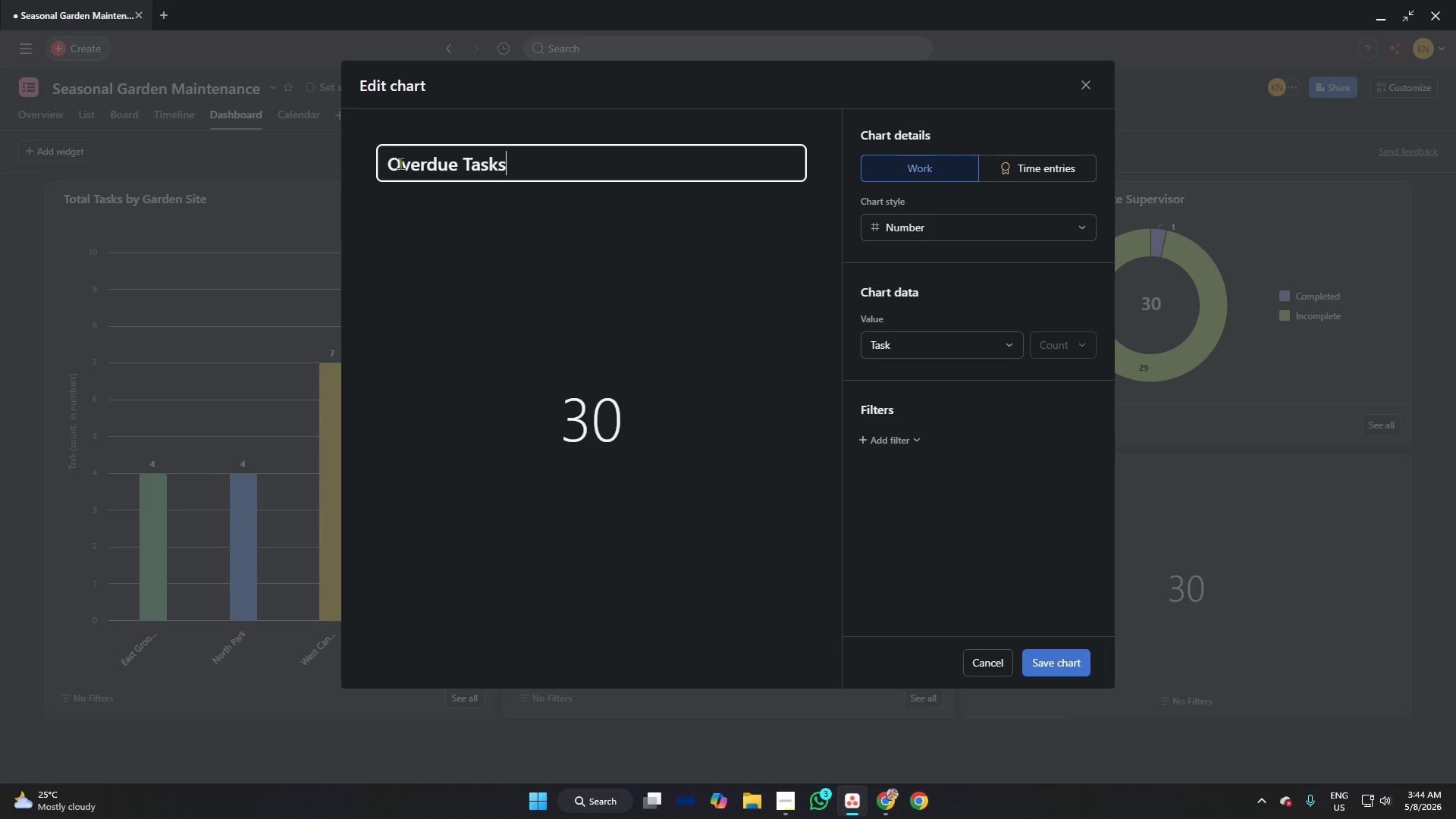 
left_click([391, 162])
 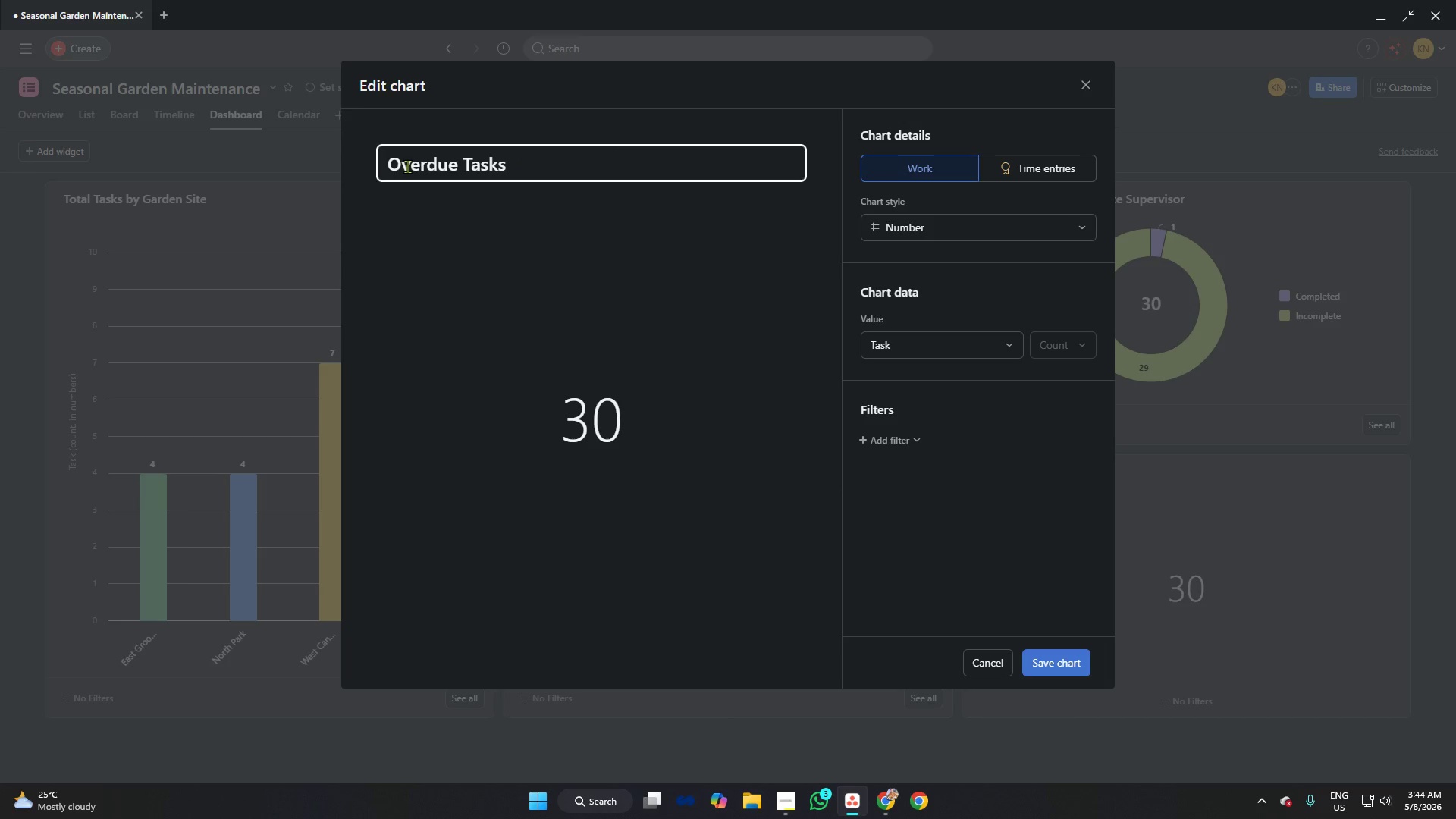 
type(Totl)
key(Backspace)
type(al )
 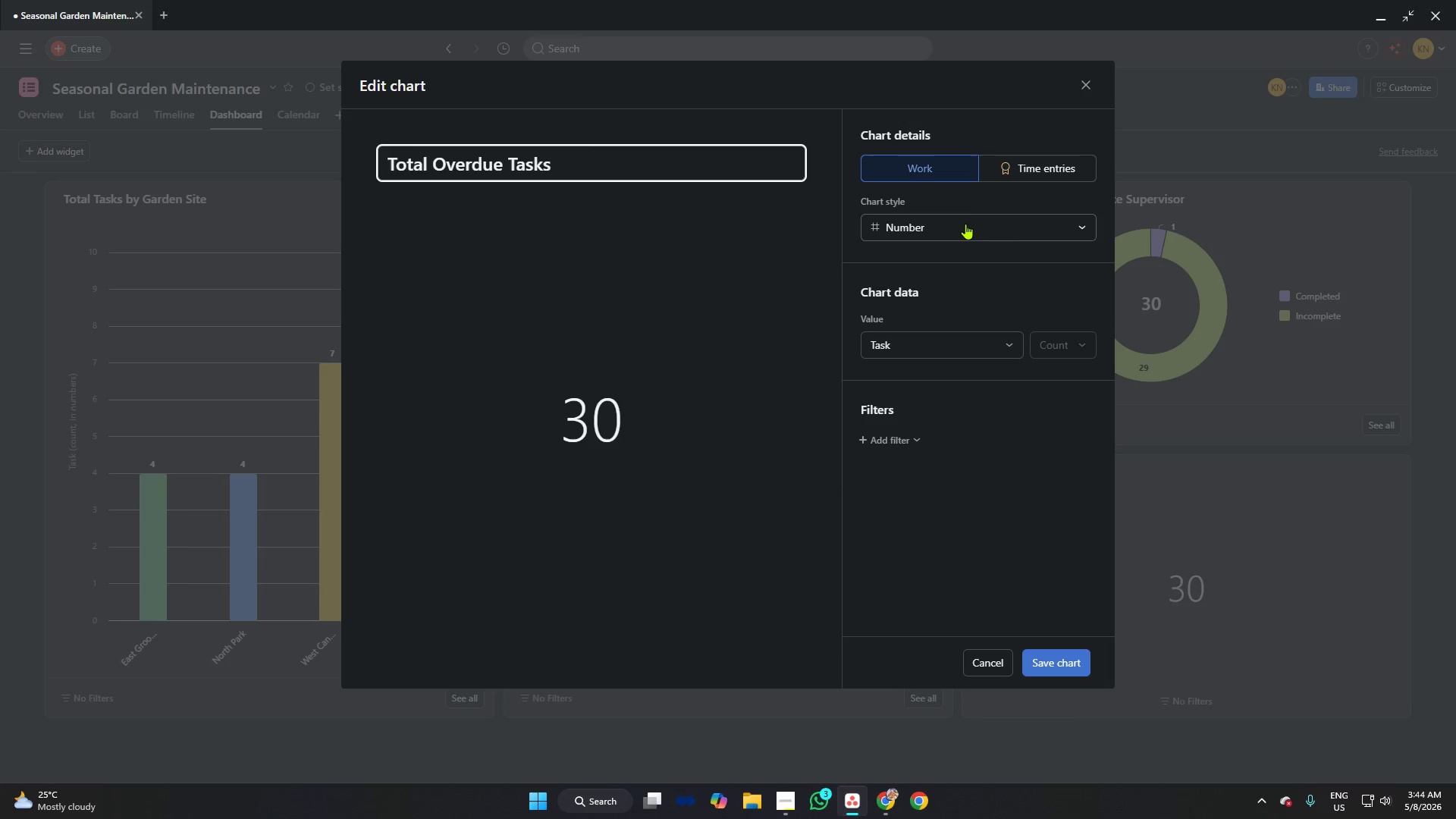 
left_click([1062, 666])
 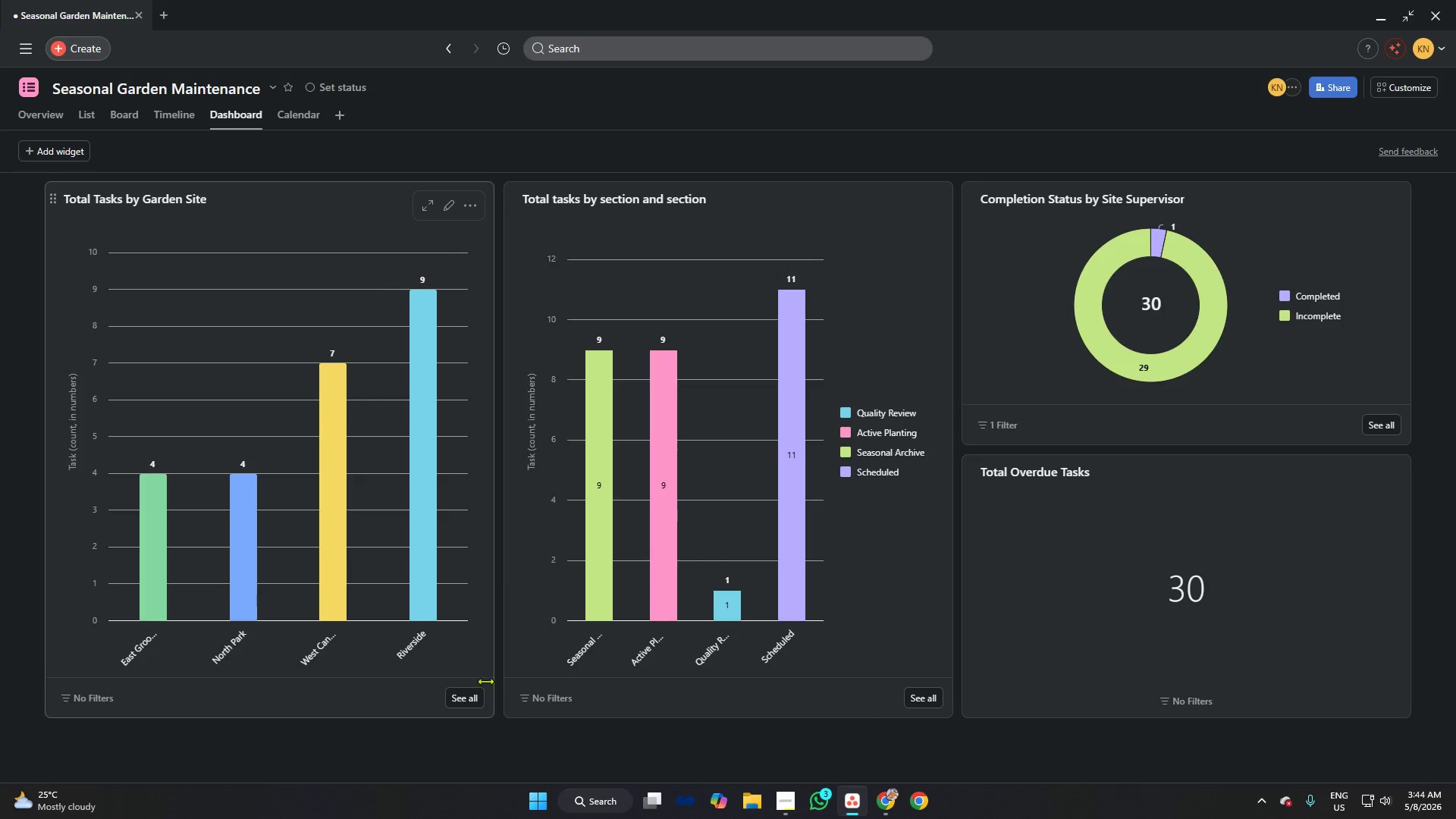 
left_click([784, 802])